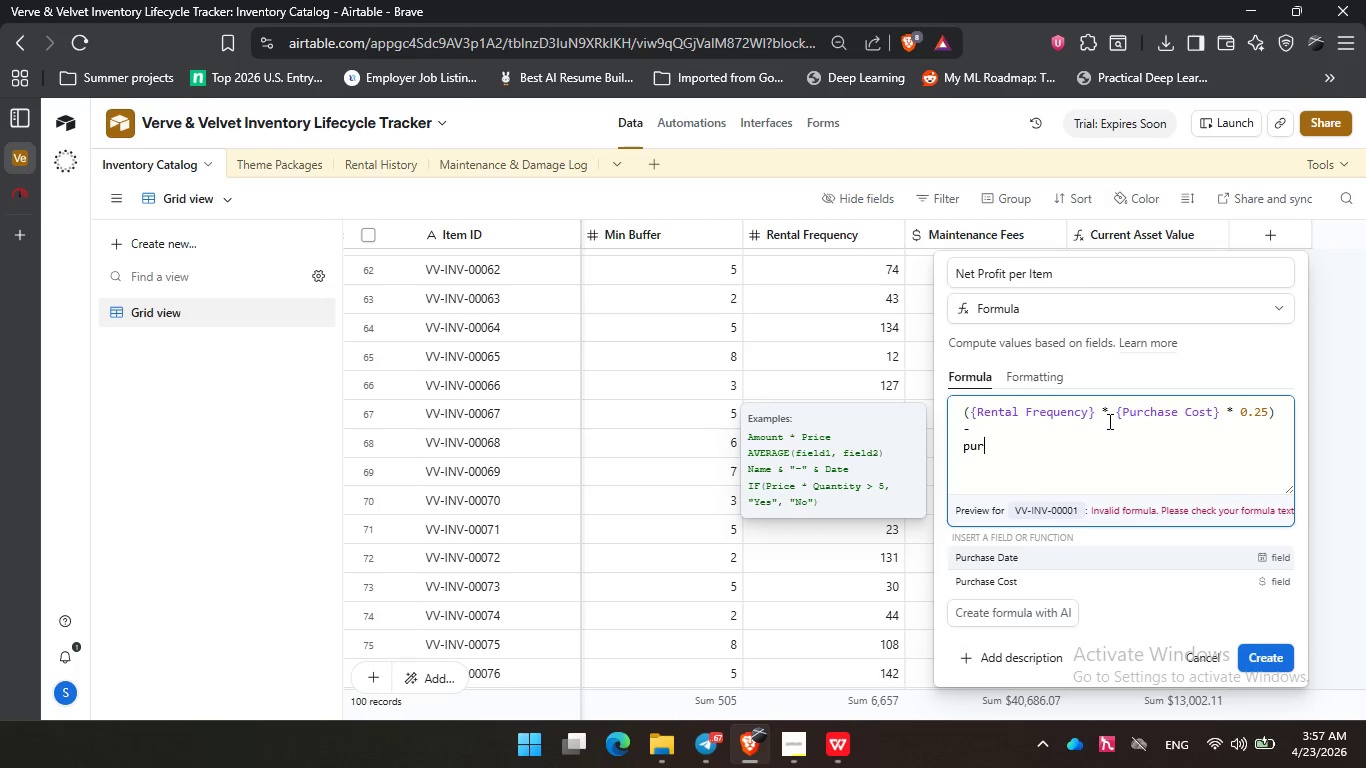 
key(ArrowDown)
 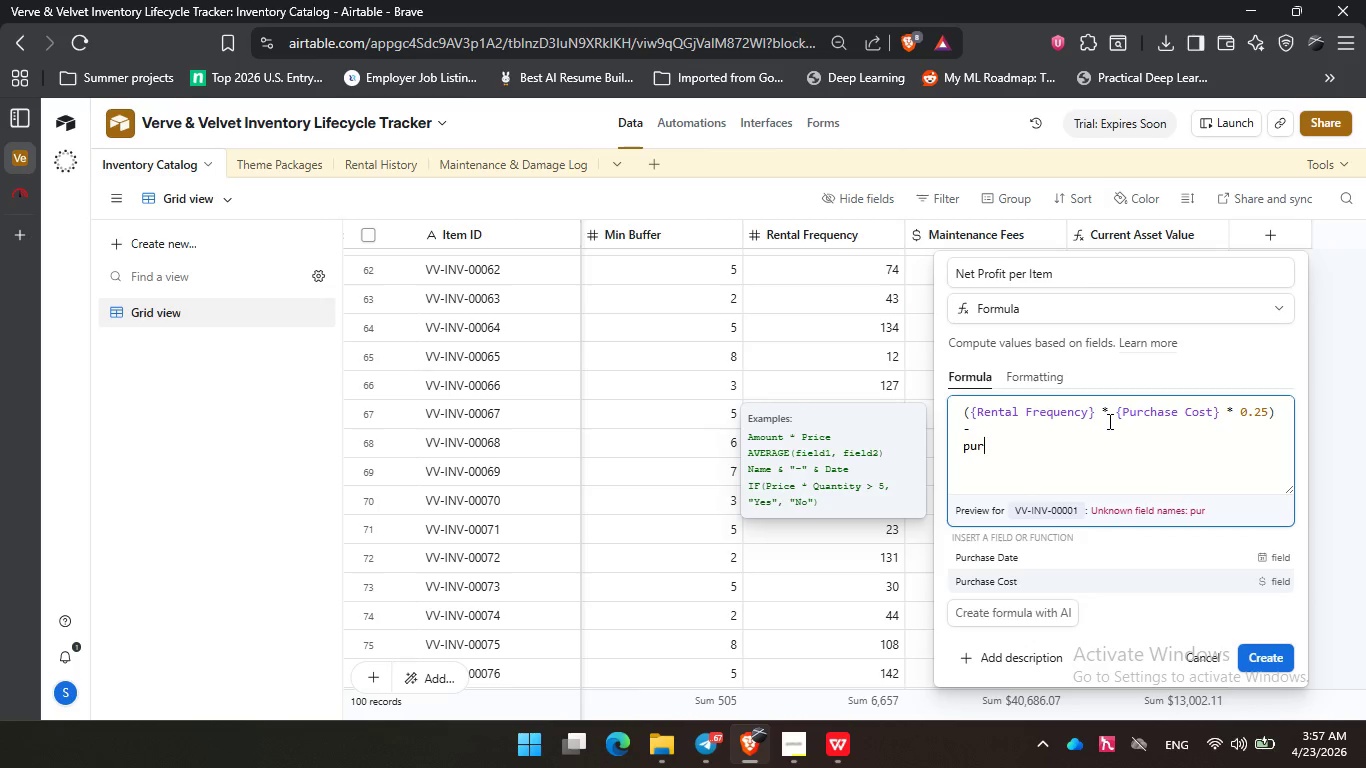 
key(Enter)
 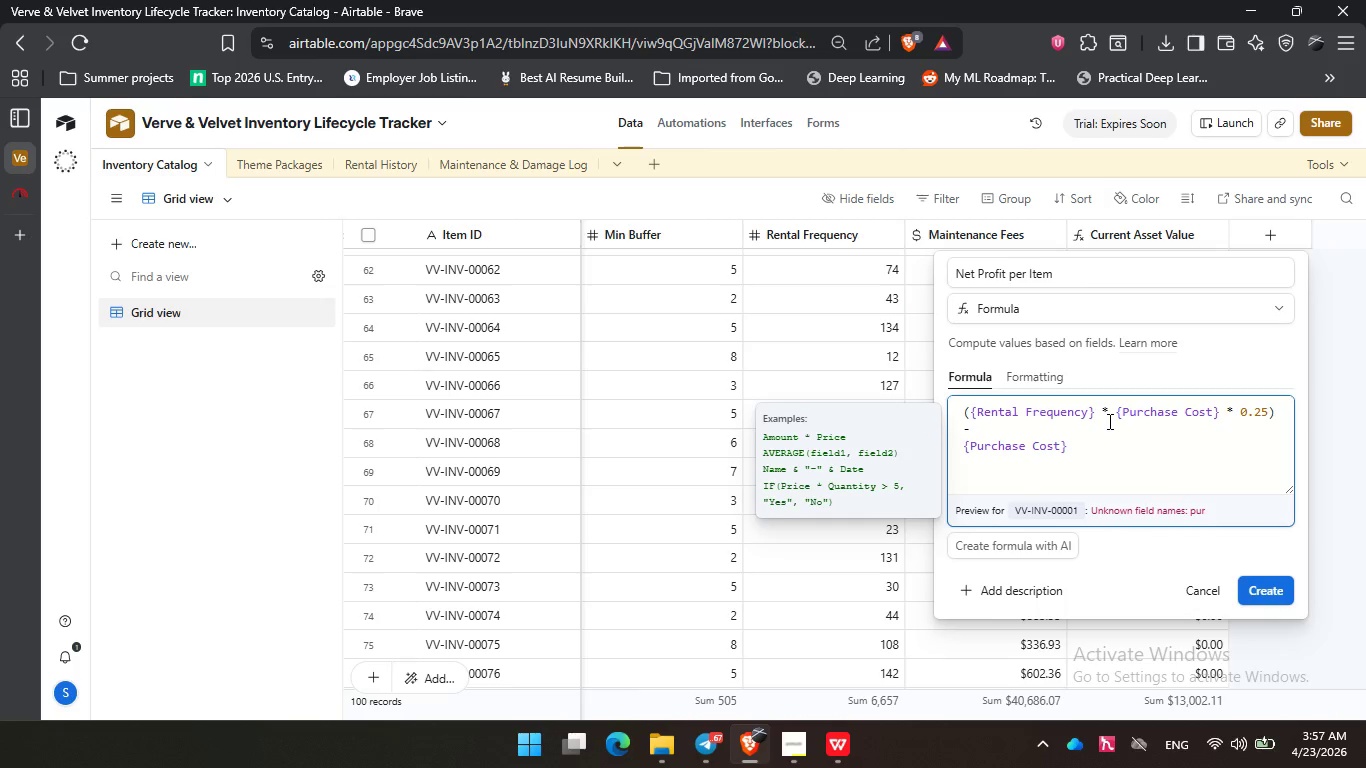 
key(Enter)
 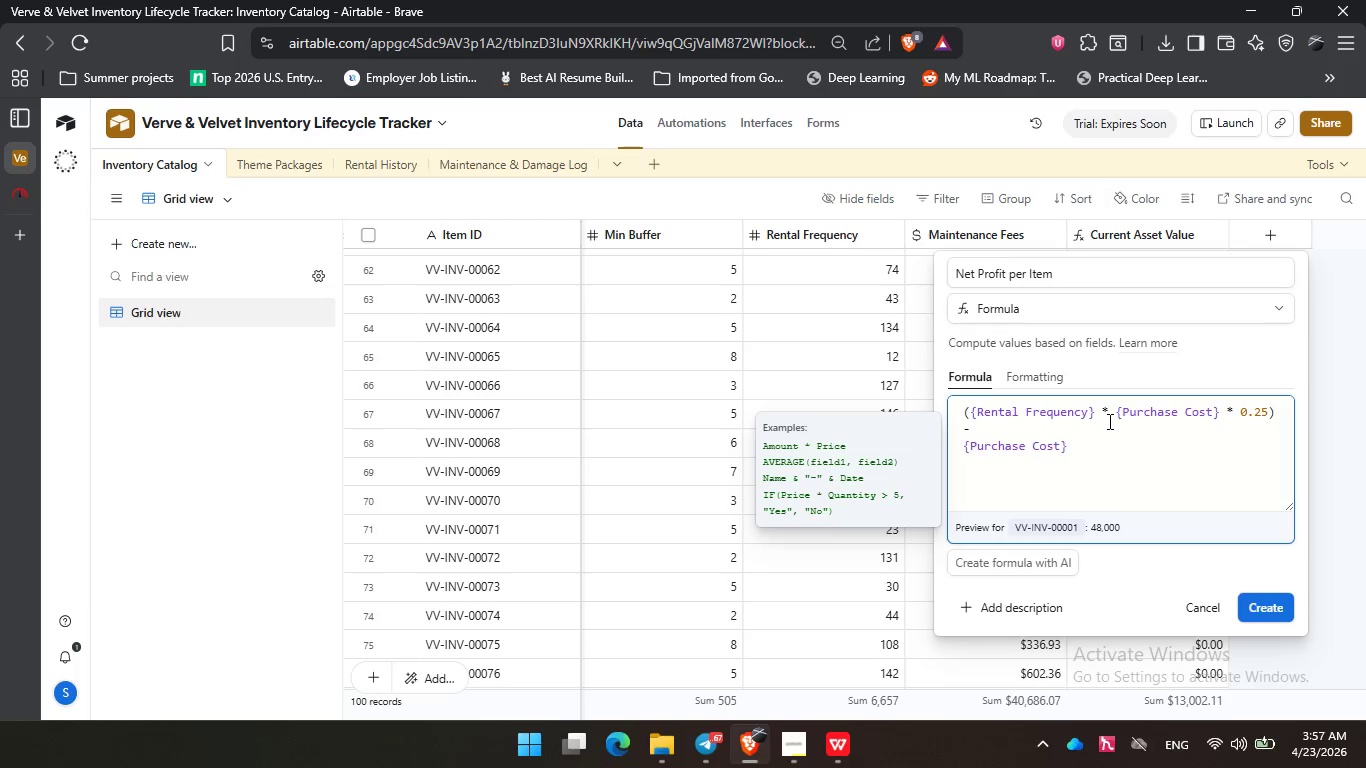 
key(Minus)
 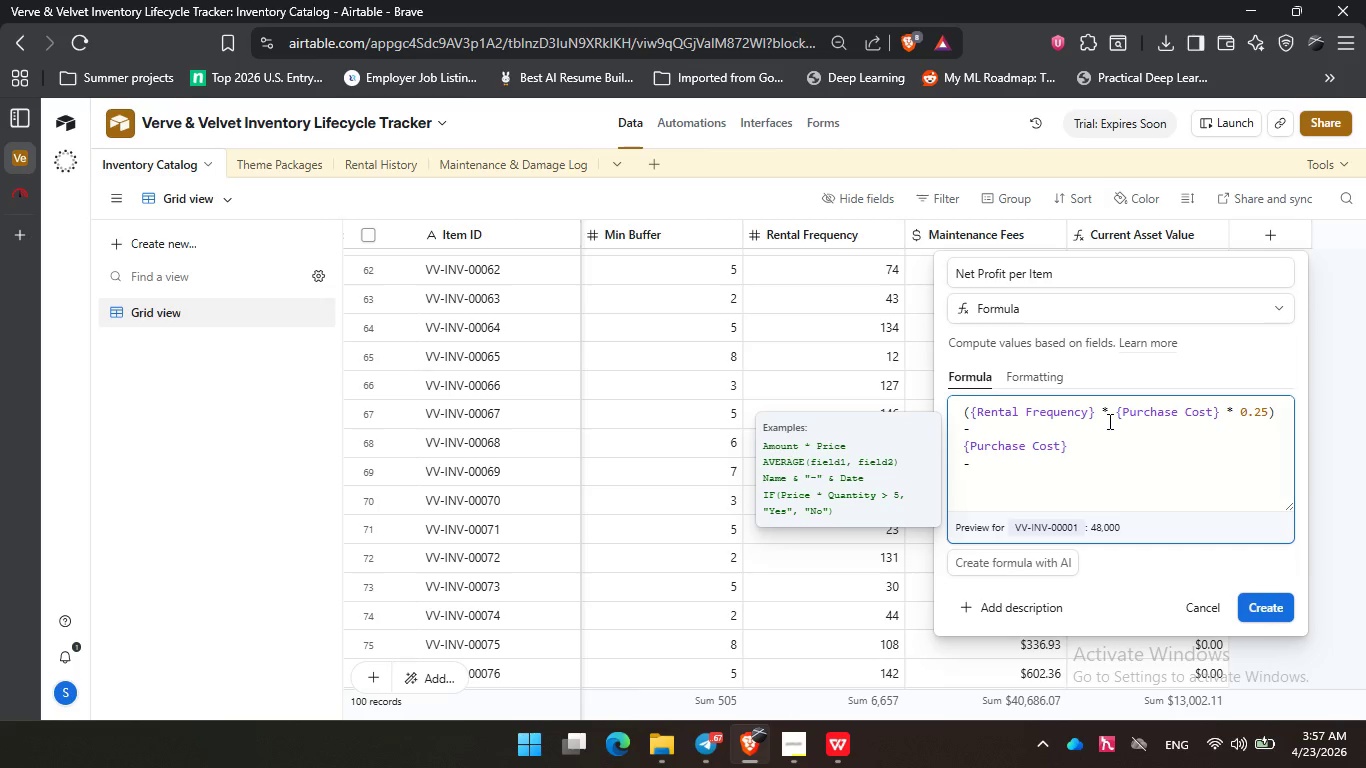 
key(Enter)
 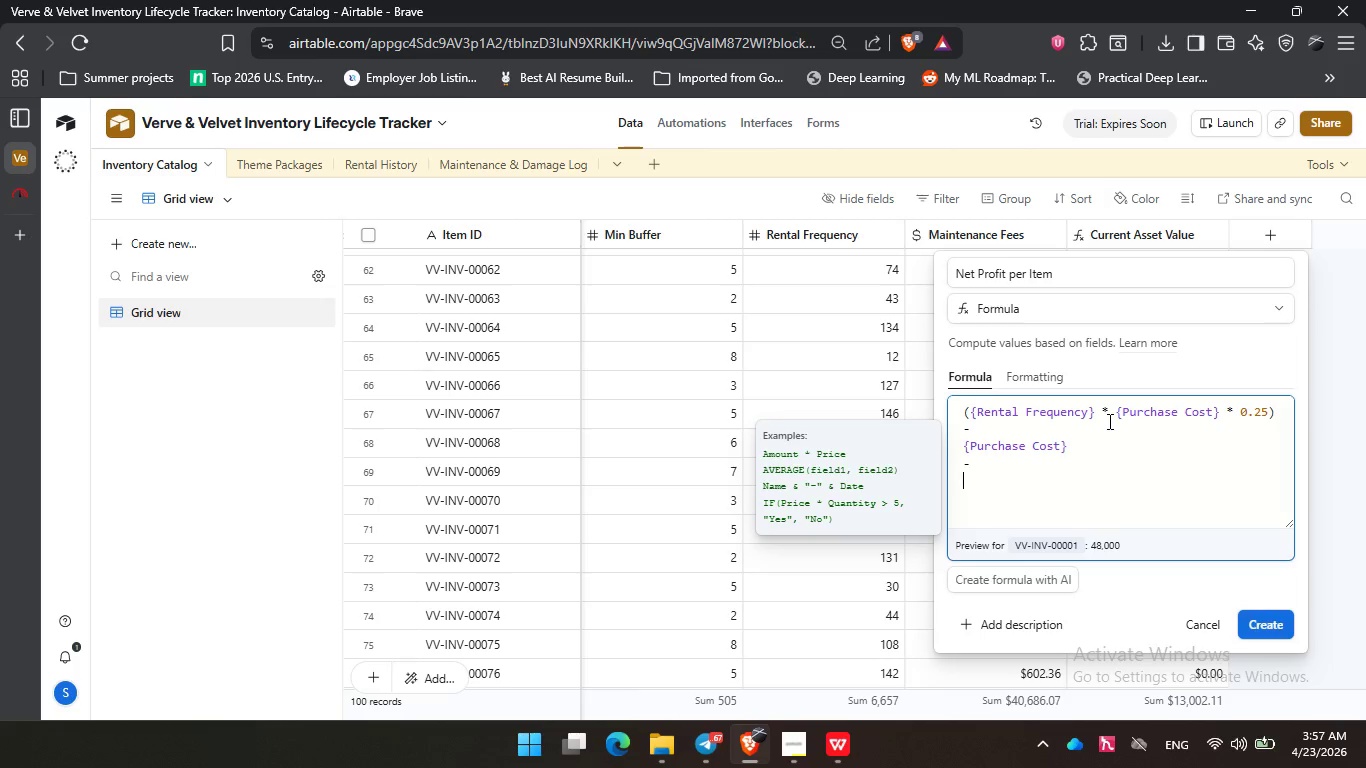 
type(main)
 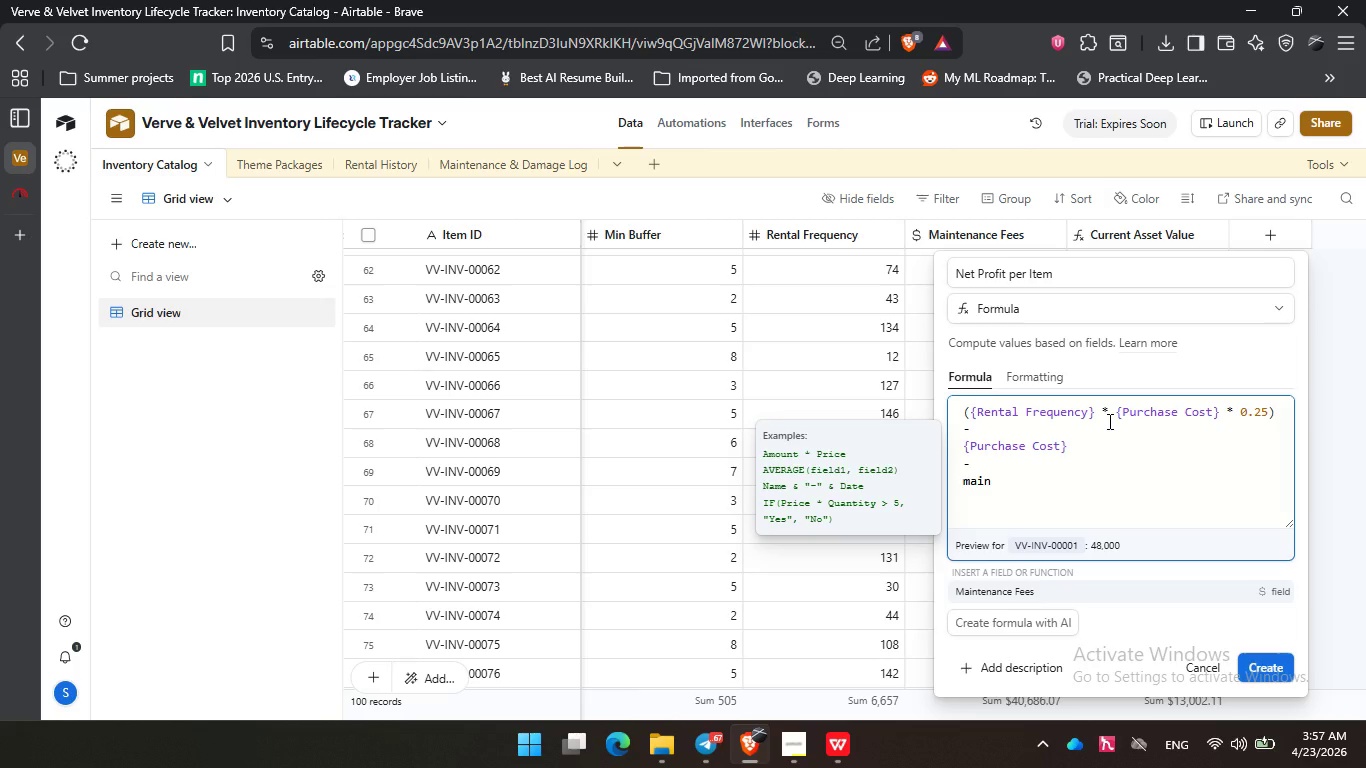 
key(Enter)
 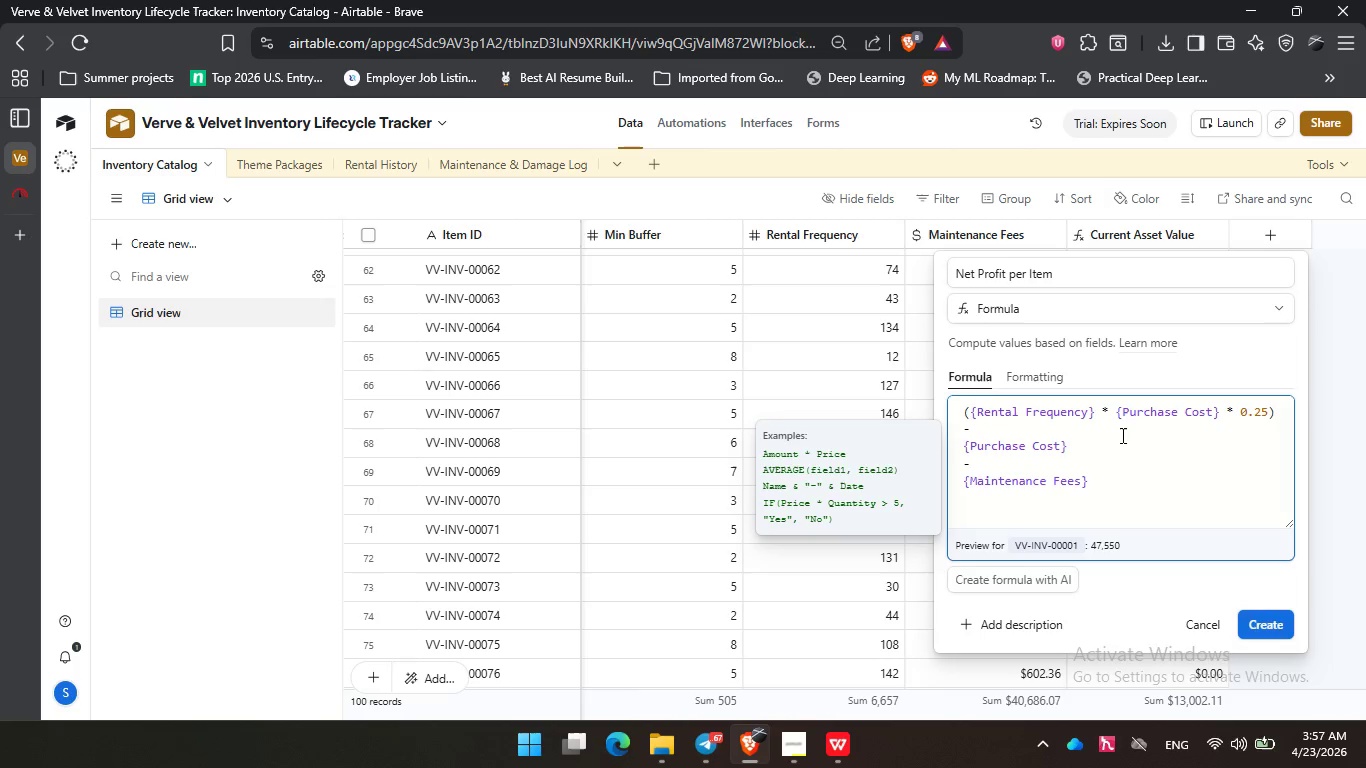 
left_click([1260, 613])
 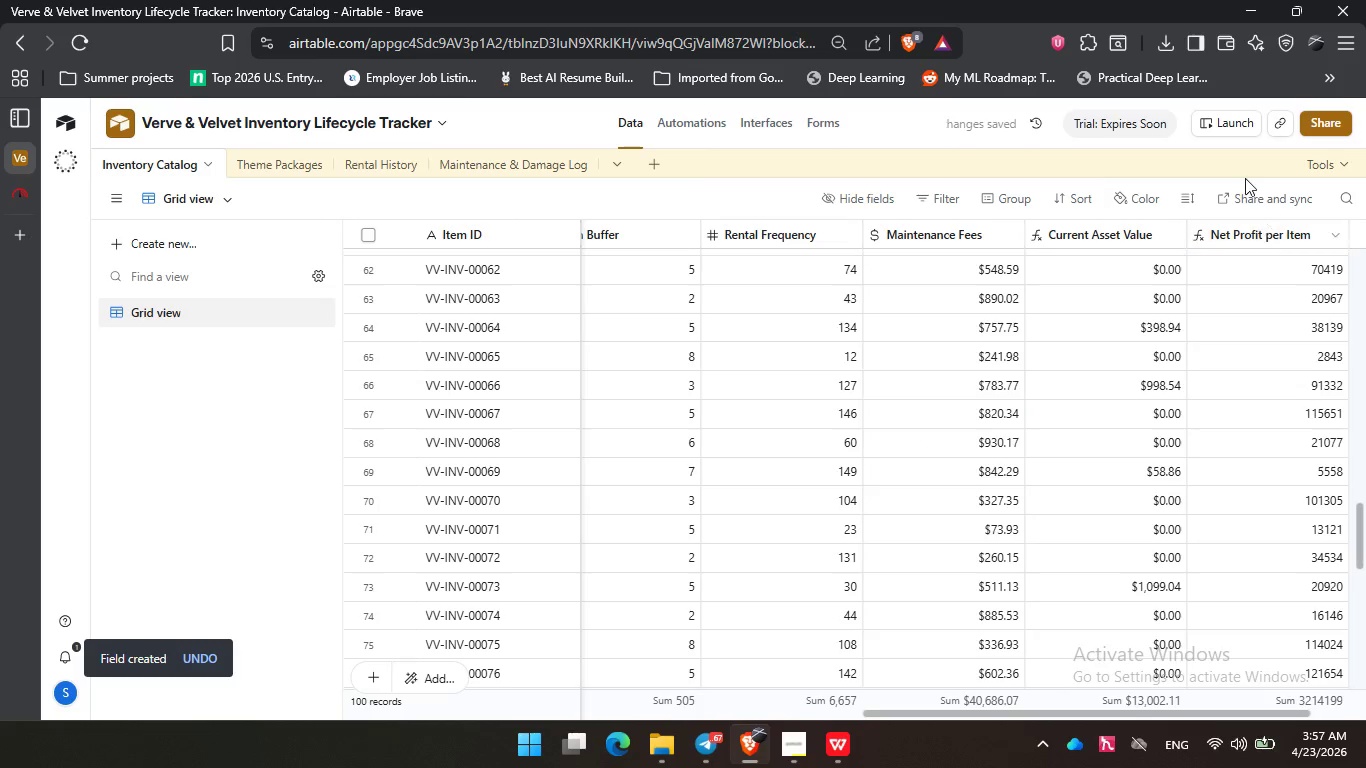 
double_click([1233, 240])
 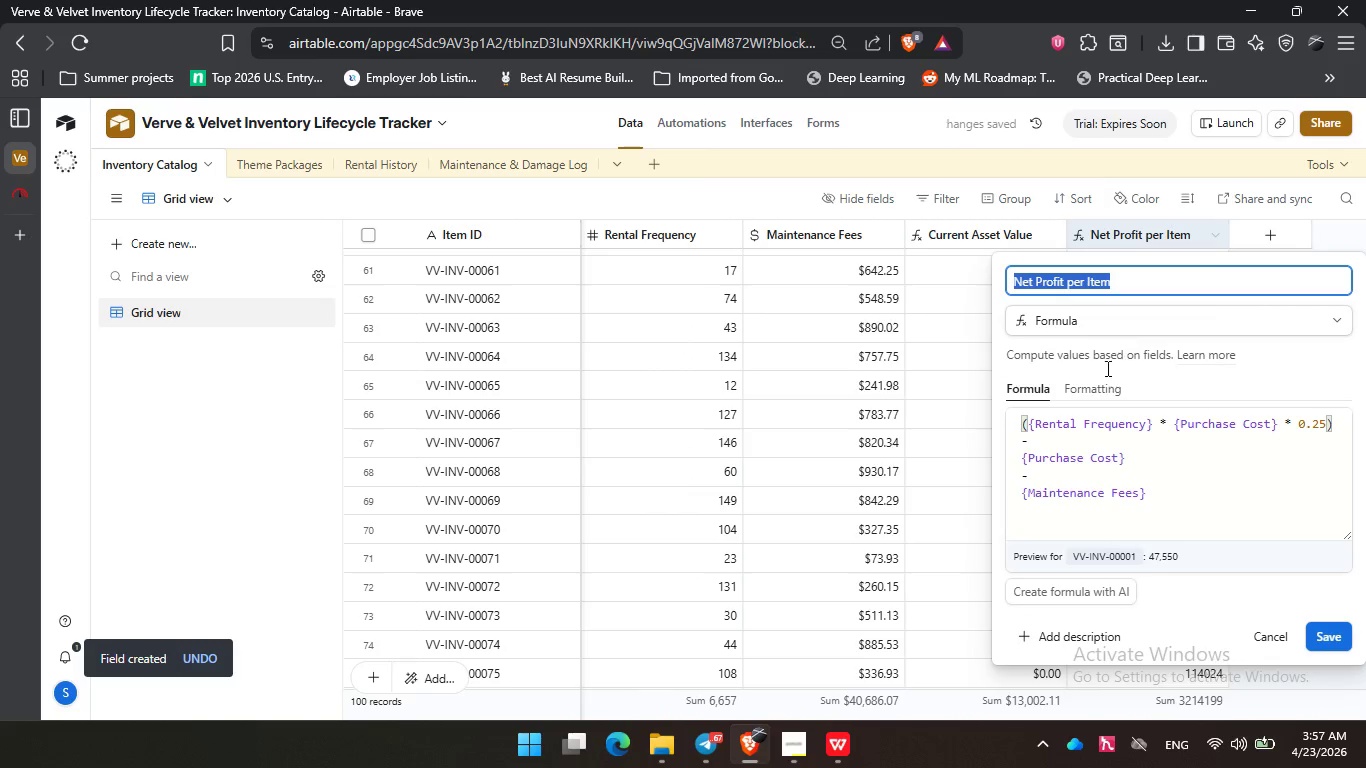 
left_click([1093, 392])
 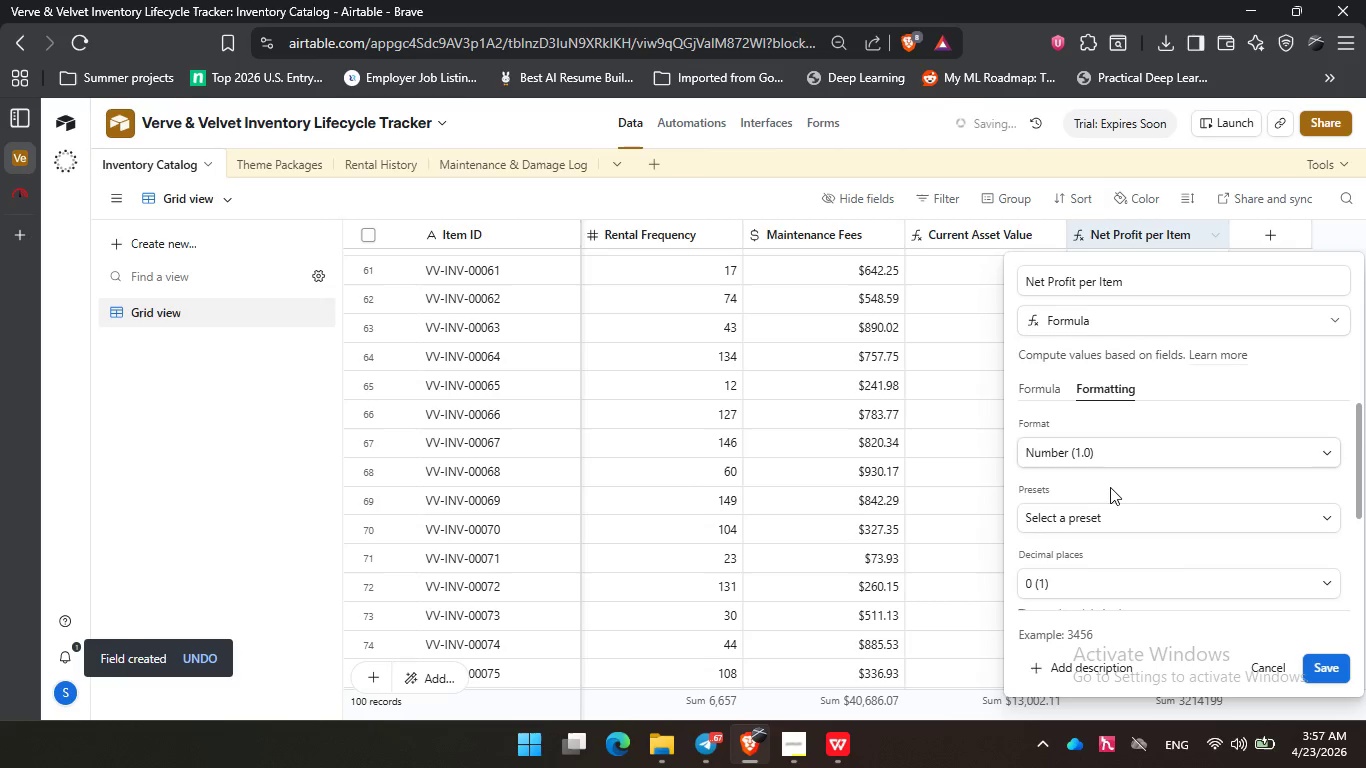 
left_click([1113, 457])
 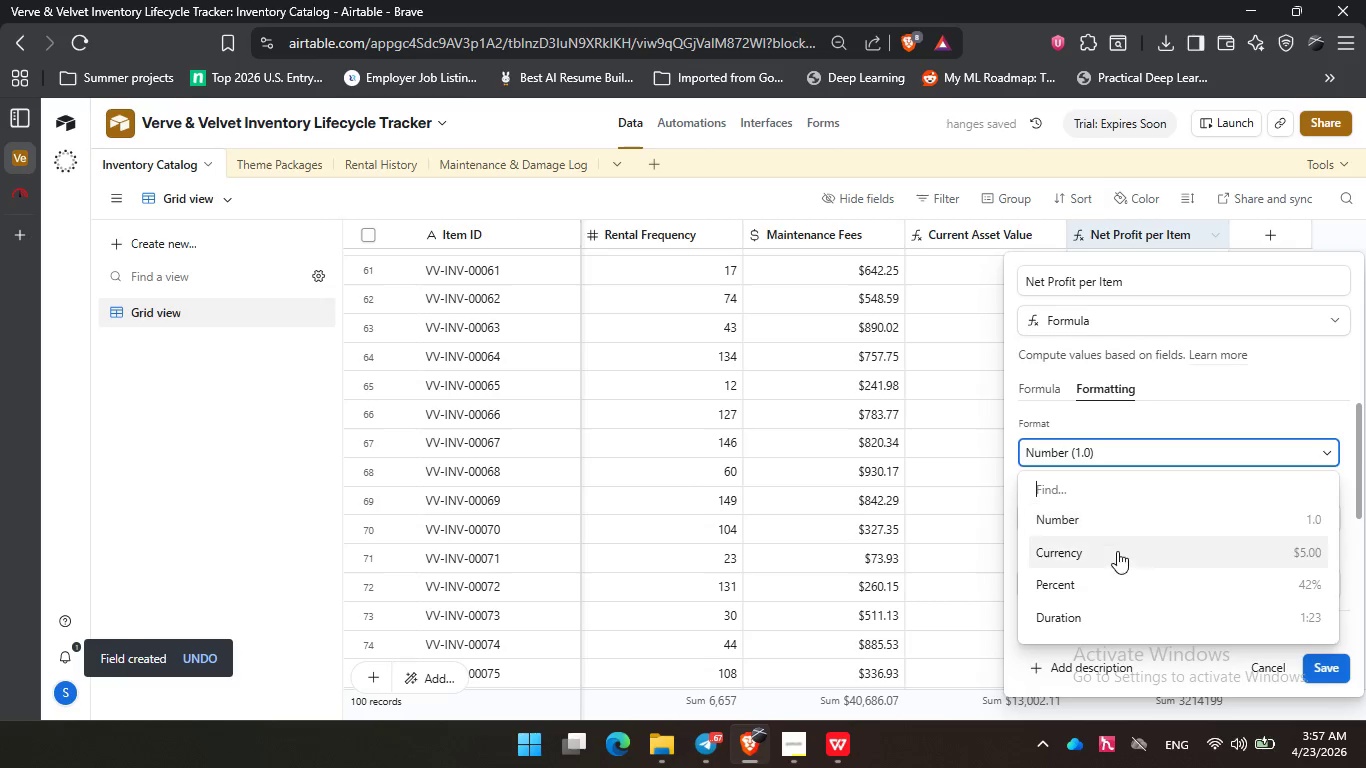 
left_click([1117, 559])
 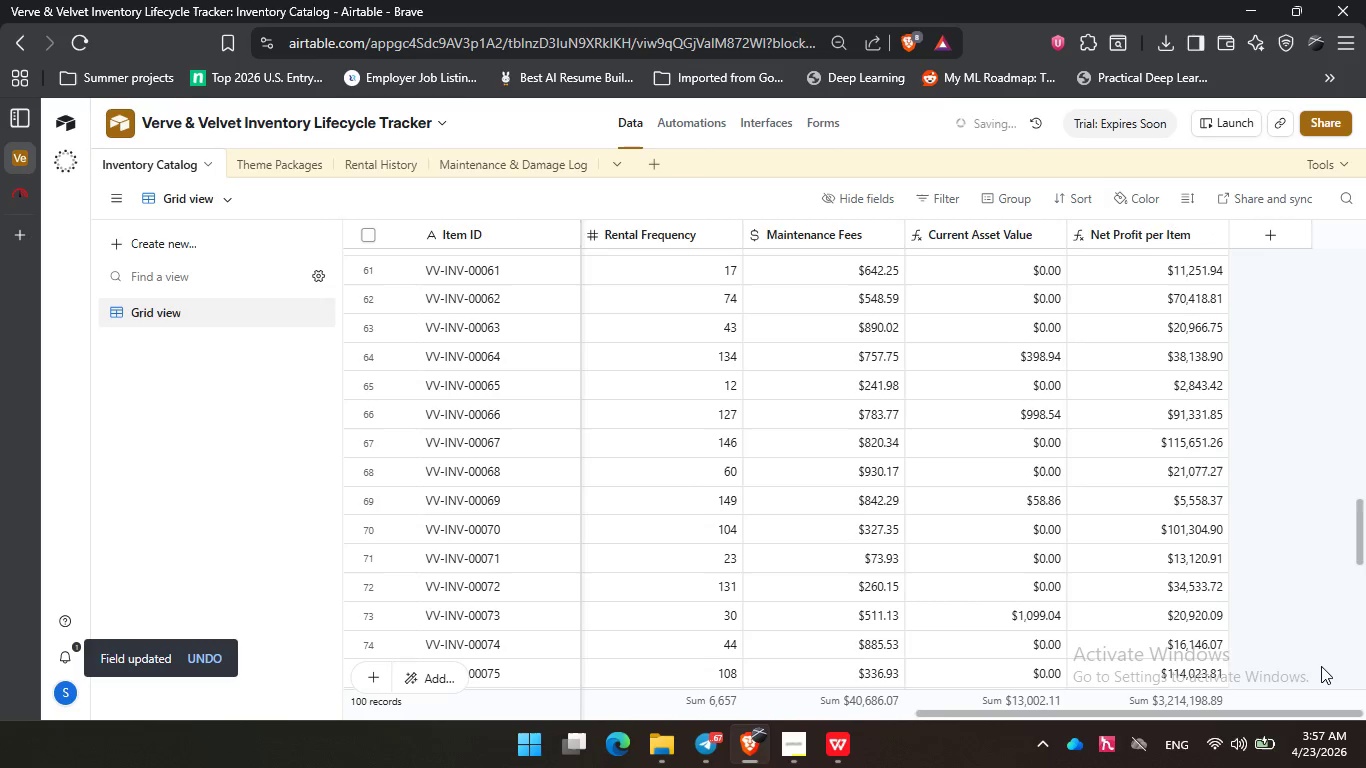 
scroll: coordinate [1255, 491], scroll_direction: up, amount: 4.0
 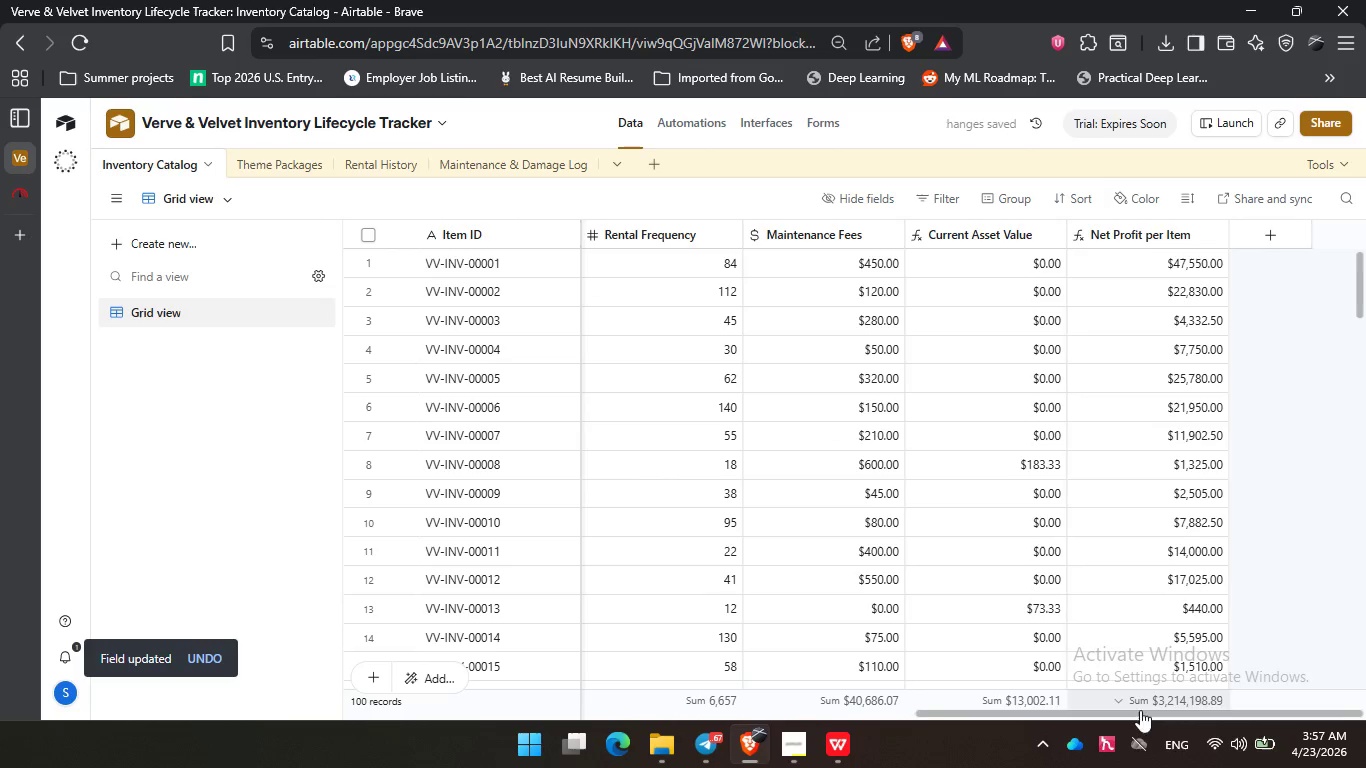 
left_click_drag(start_coordinate=[1140, 714], to_coordinate=[1223, 718])
 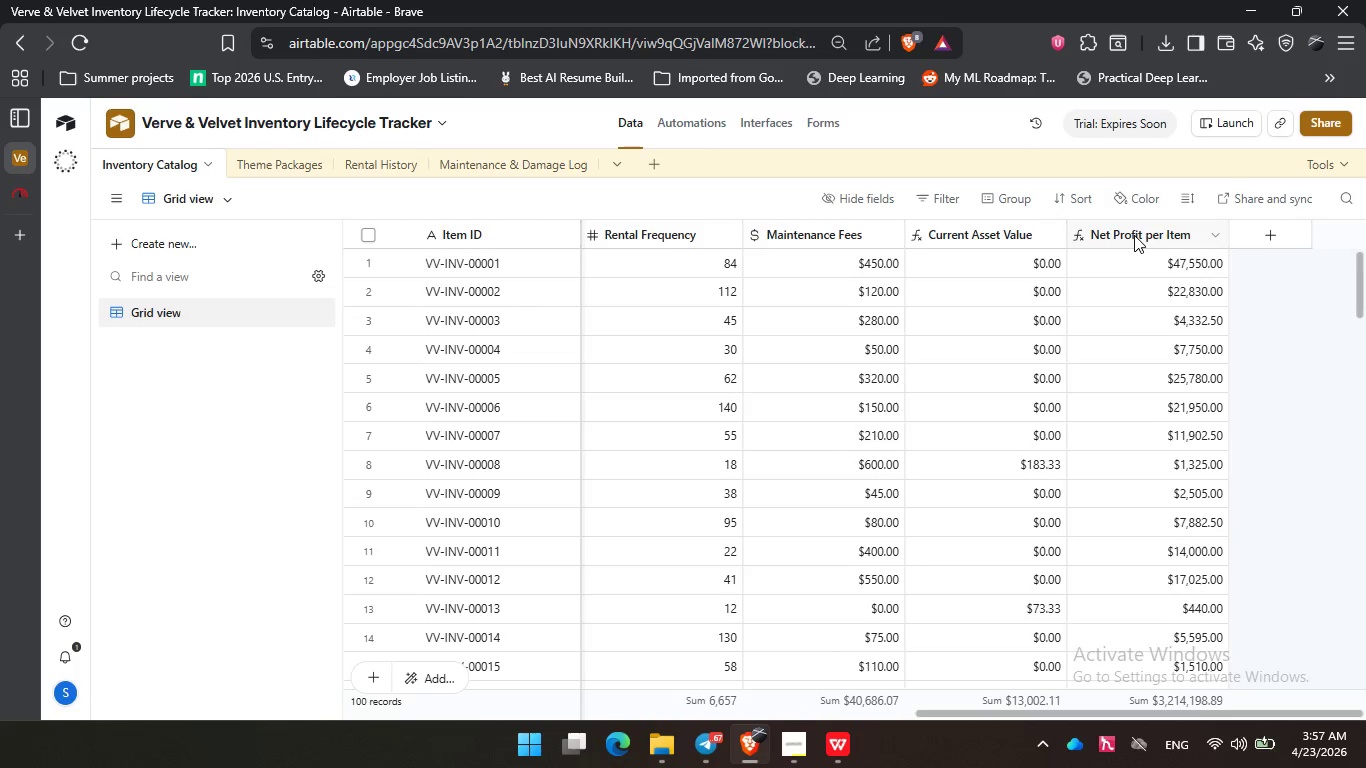 
double_click([1134, 235])
 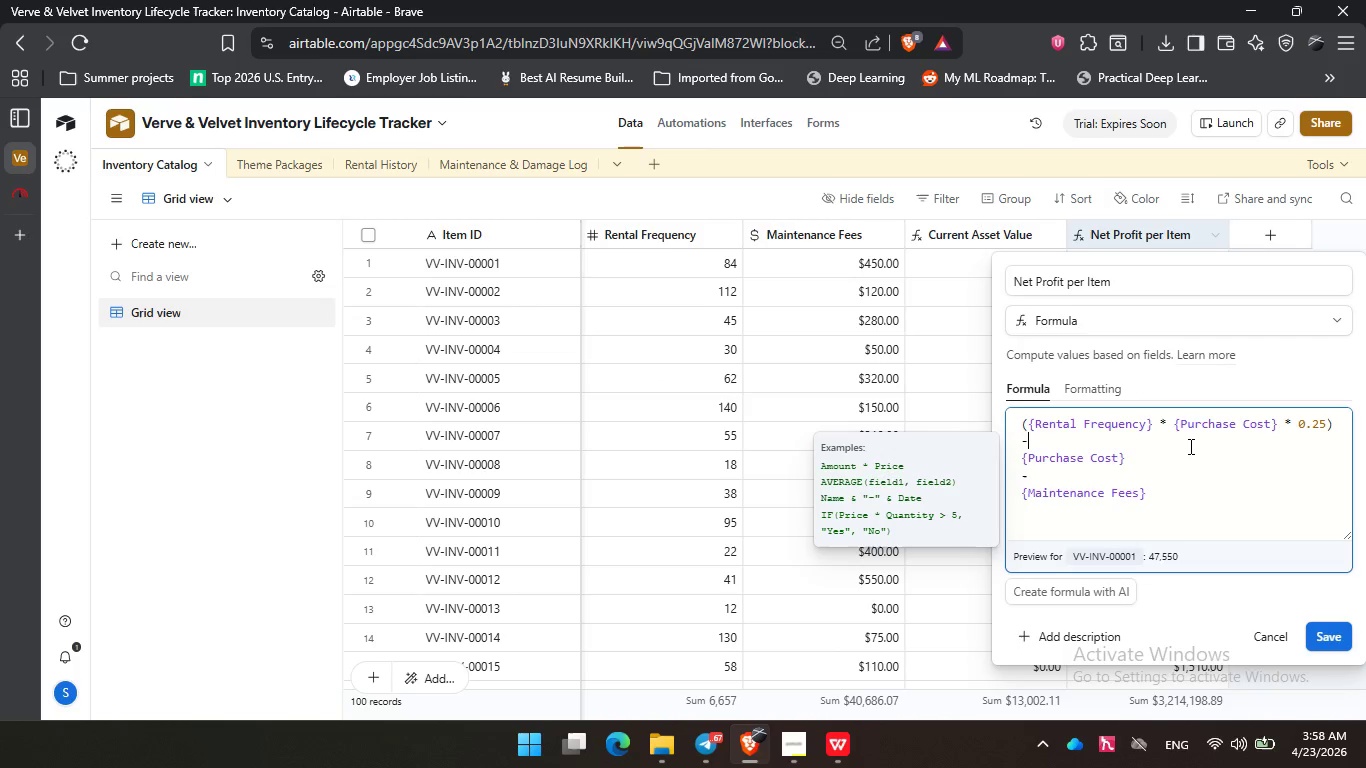 
wait(13.36)
 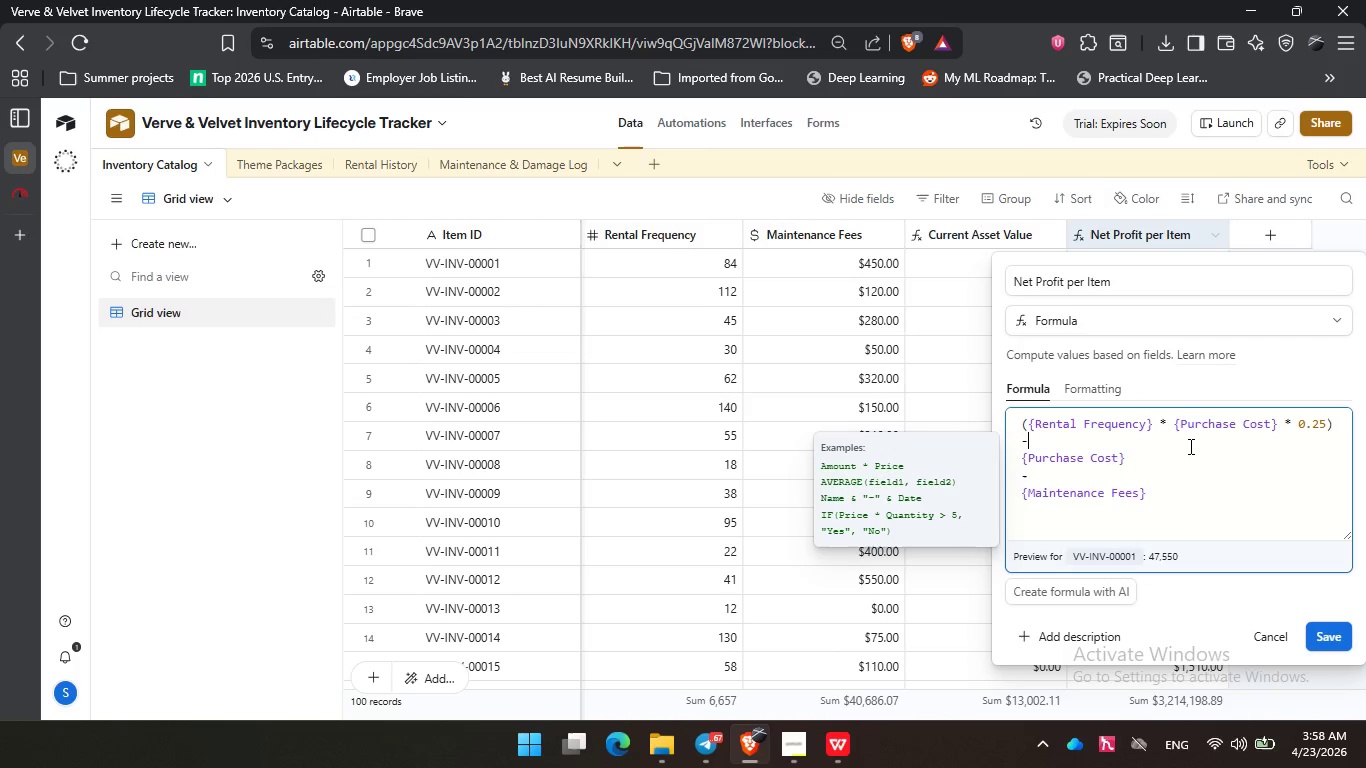 
left_click([1343, 234])
 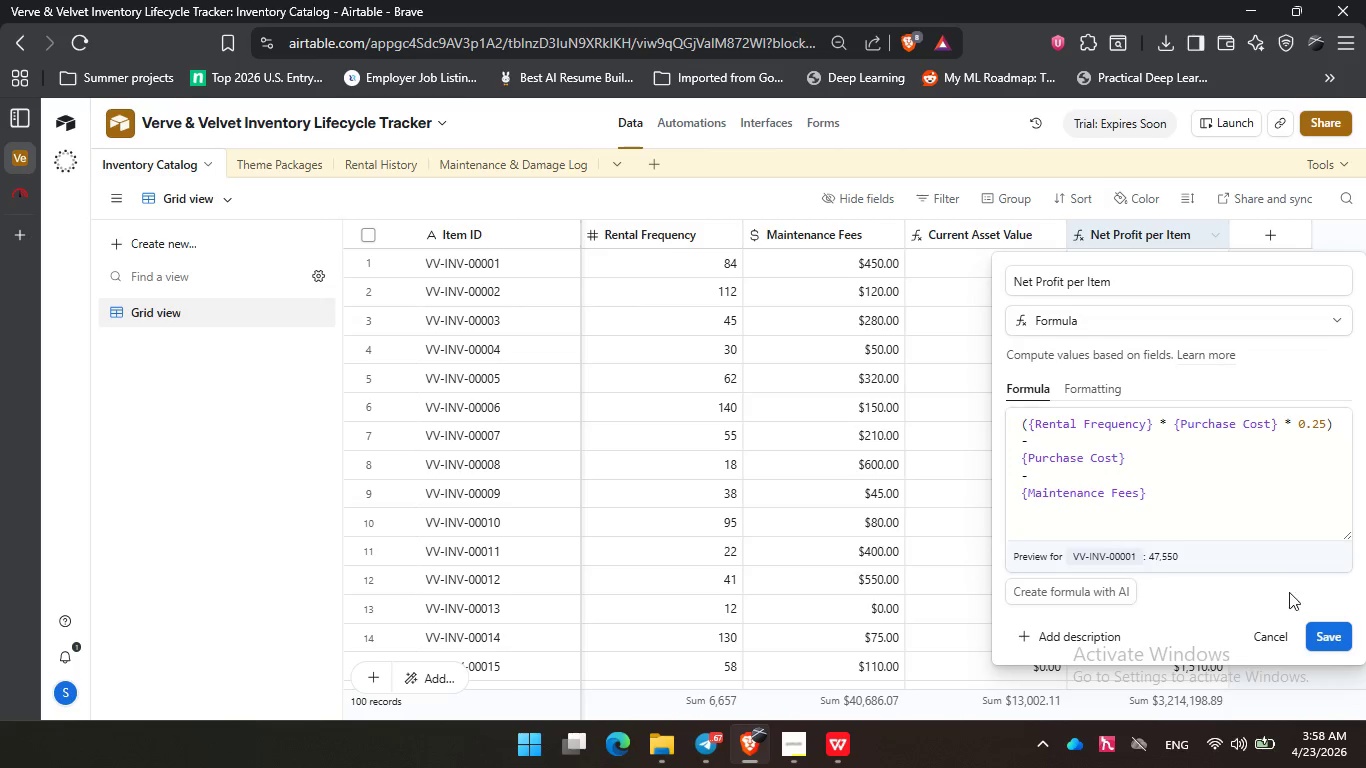 
left_click([1273, 633])
 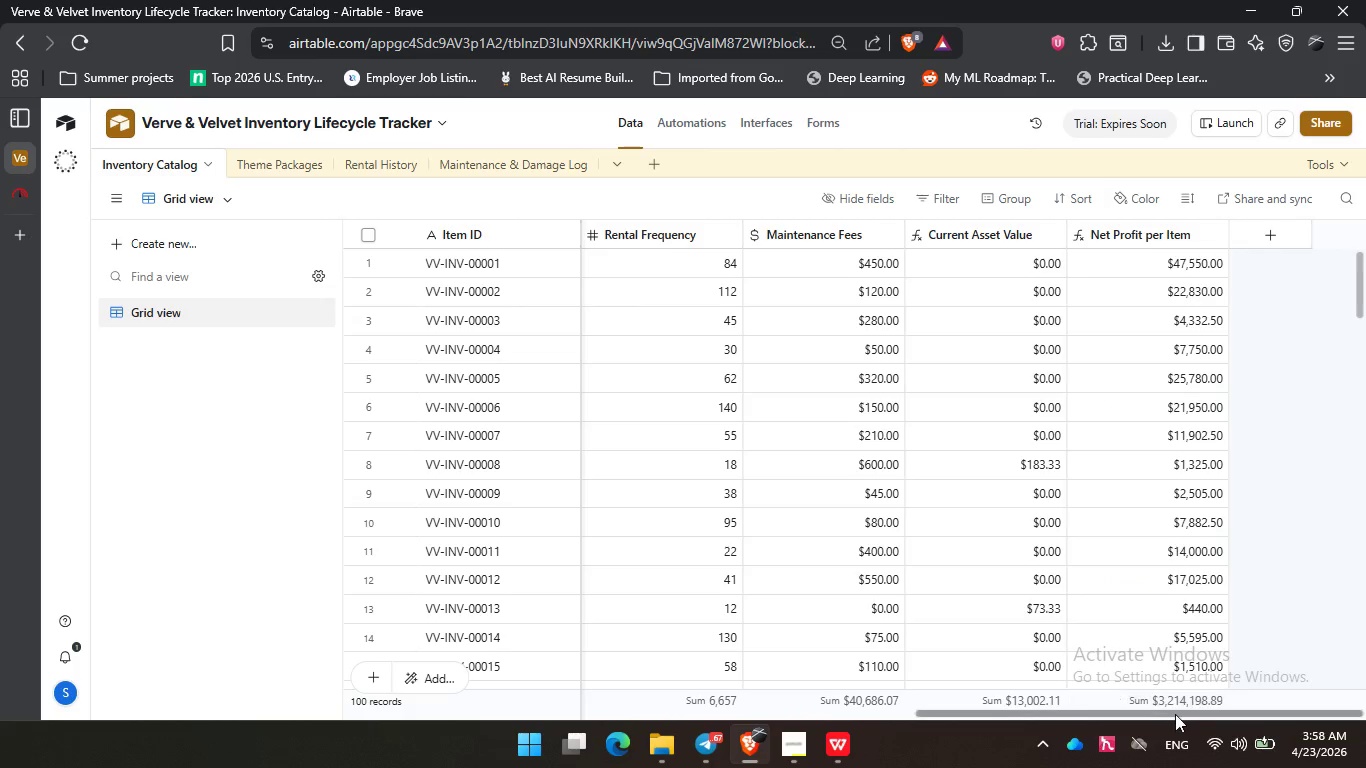 
left_click_drag(start_coordinate=[1175, 714], to_coordinate=[1261, 708])
 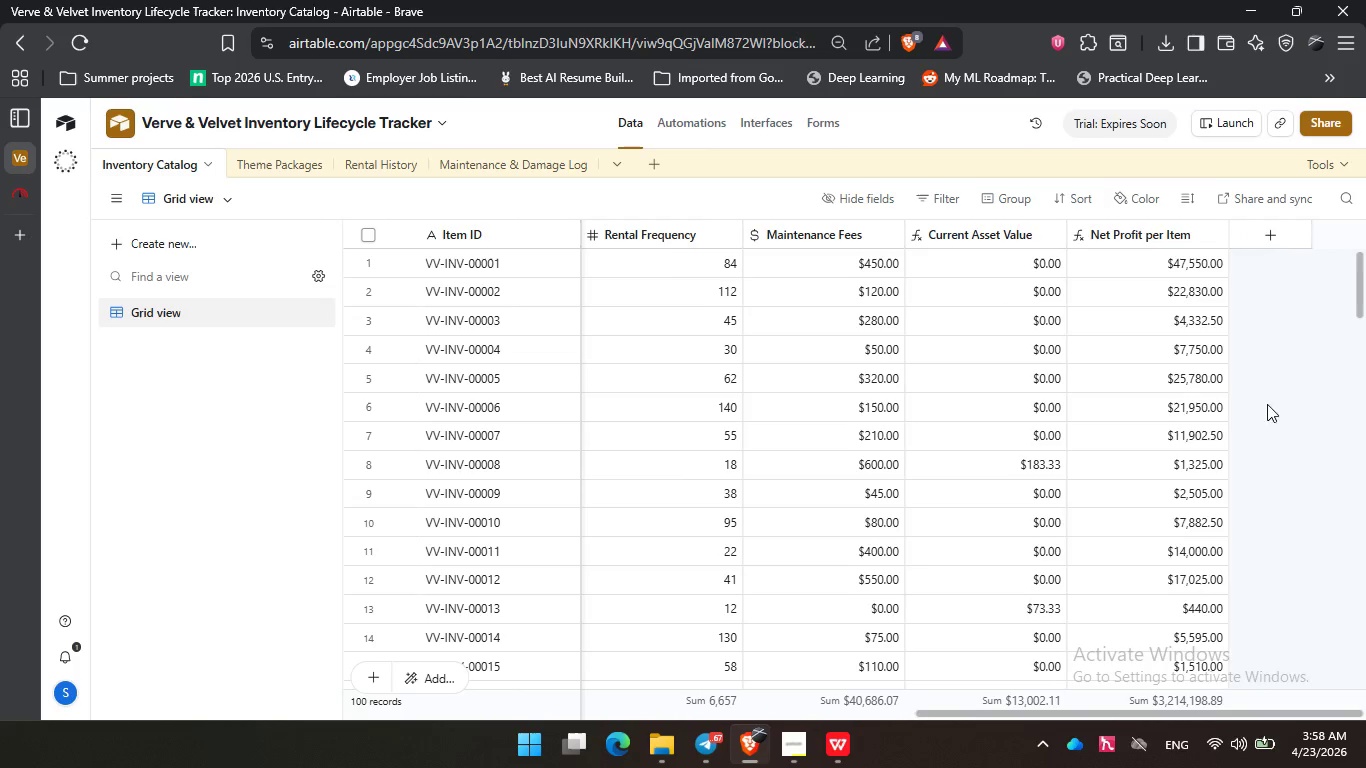 
left_click([1271, 397])
 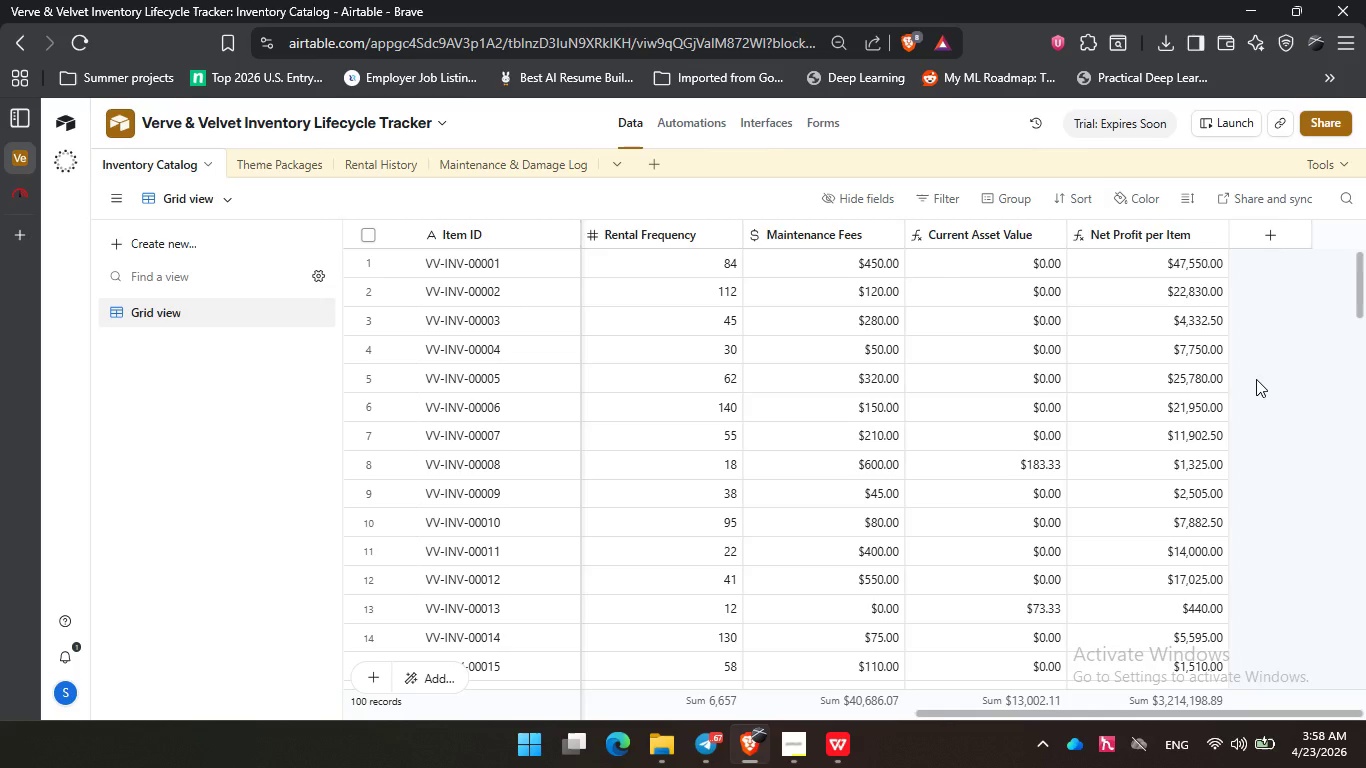 
wait(30.88)
 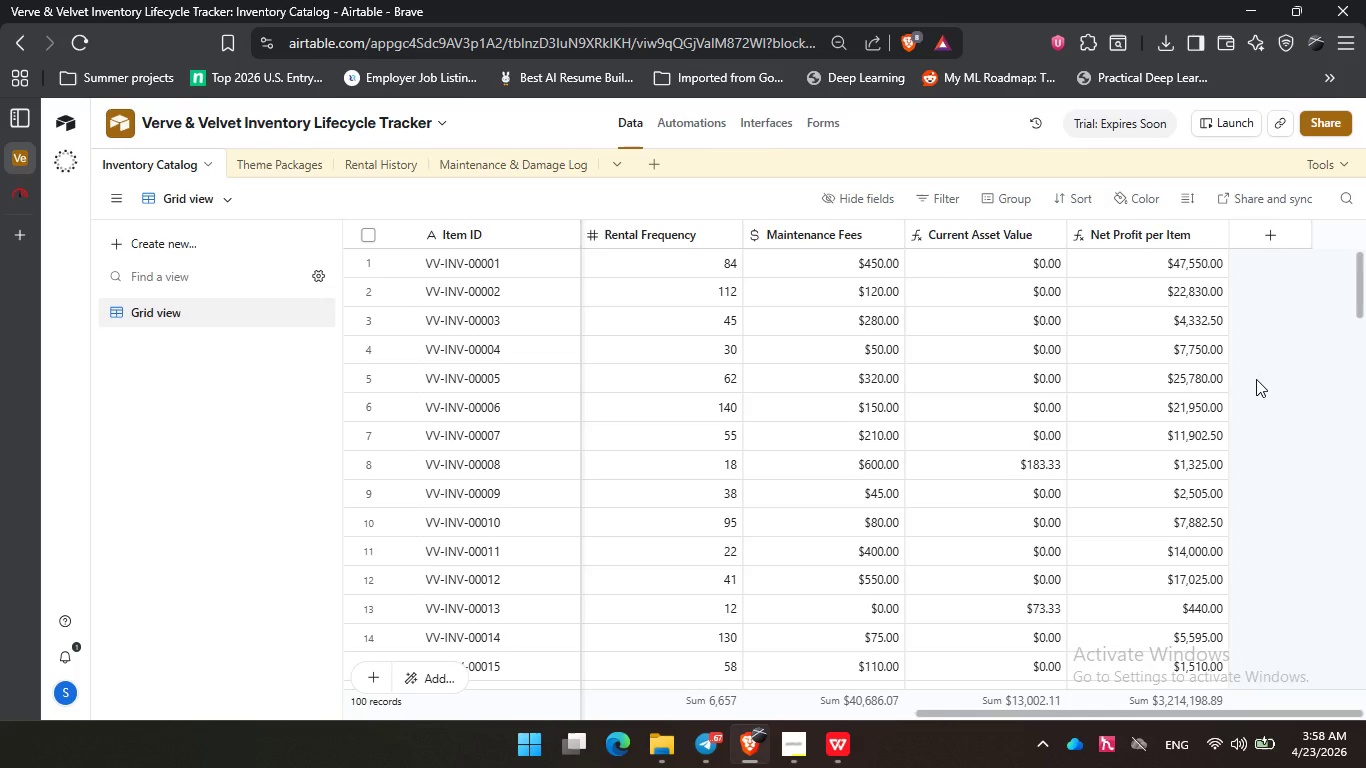 
left_click([791, 755])